 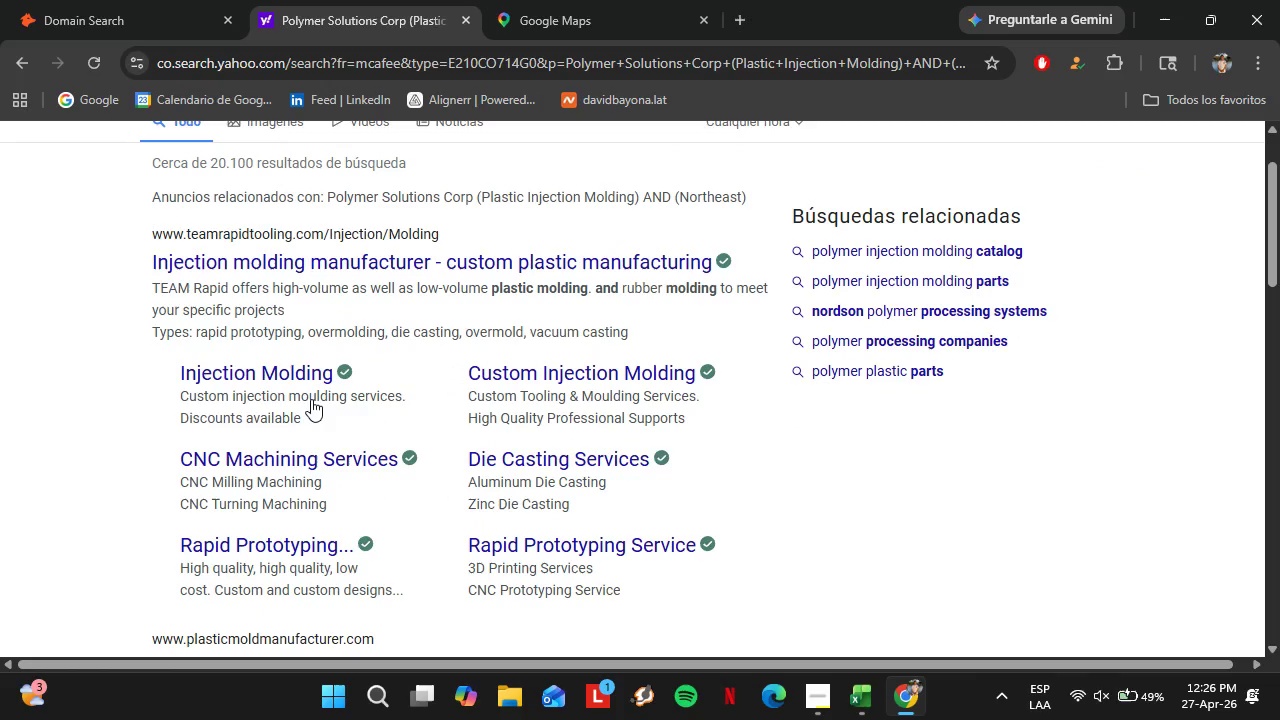 
scroll: coordinate [311, 399], scroll_direction: down, amount: 1.0
 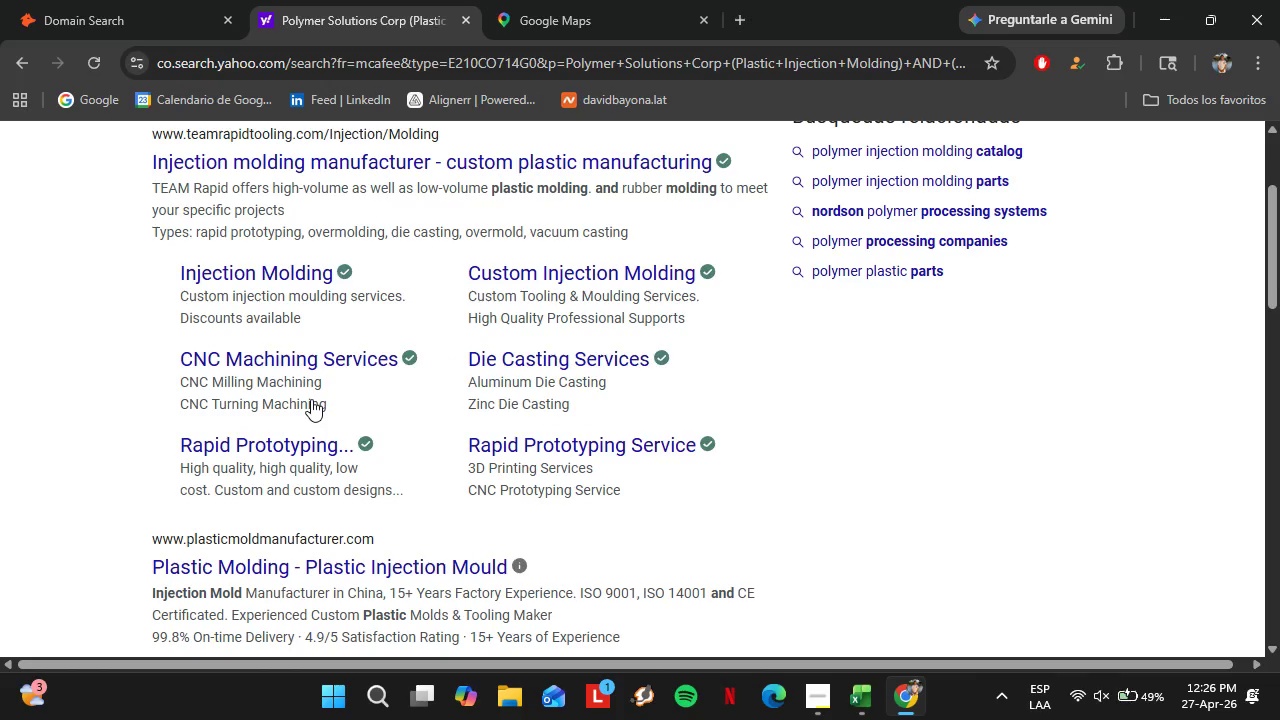 
scroll: coordinate [311, 399], scroll_direction: up, amount: 4.0
 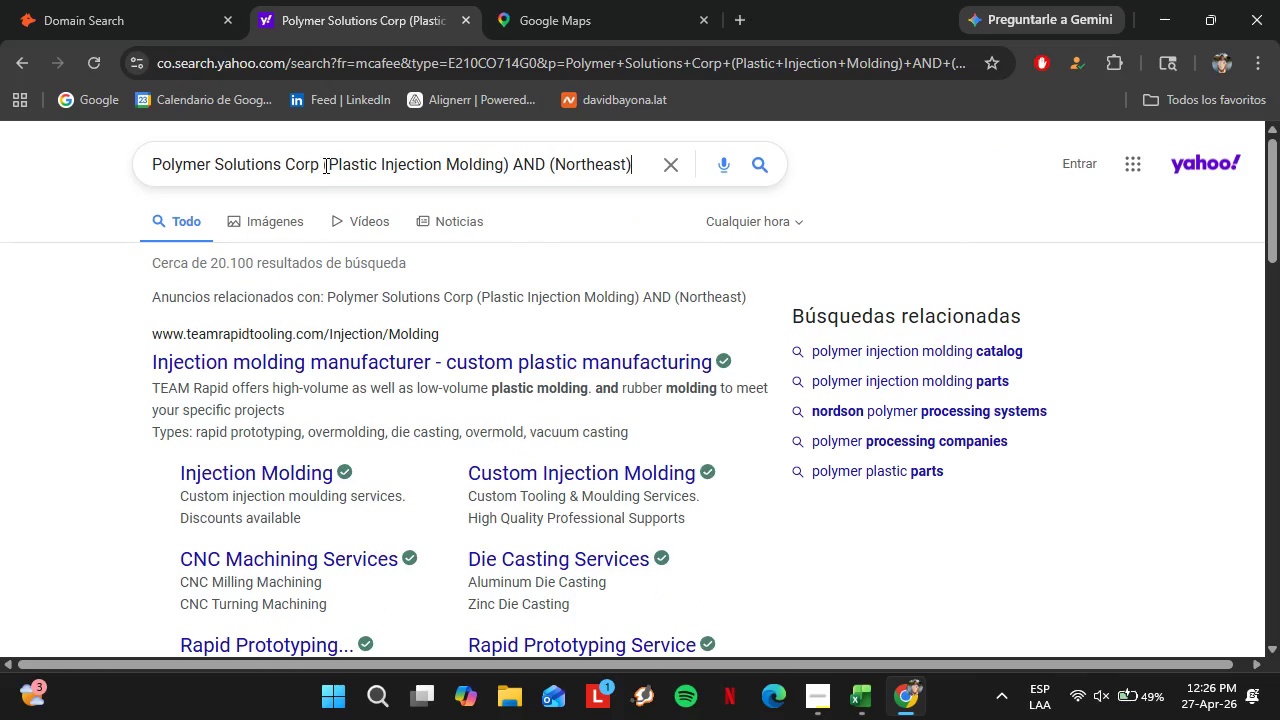 
left_click([324, 165])
 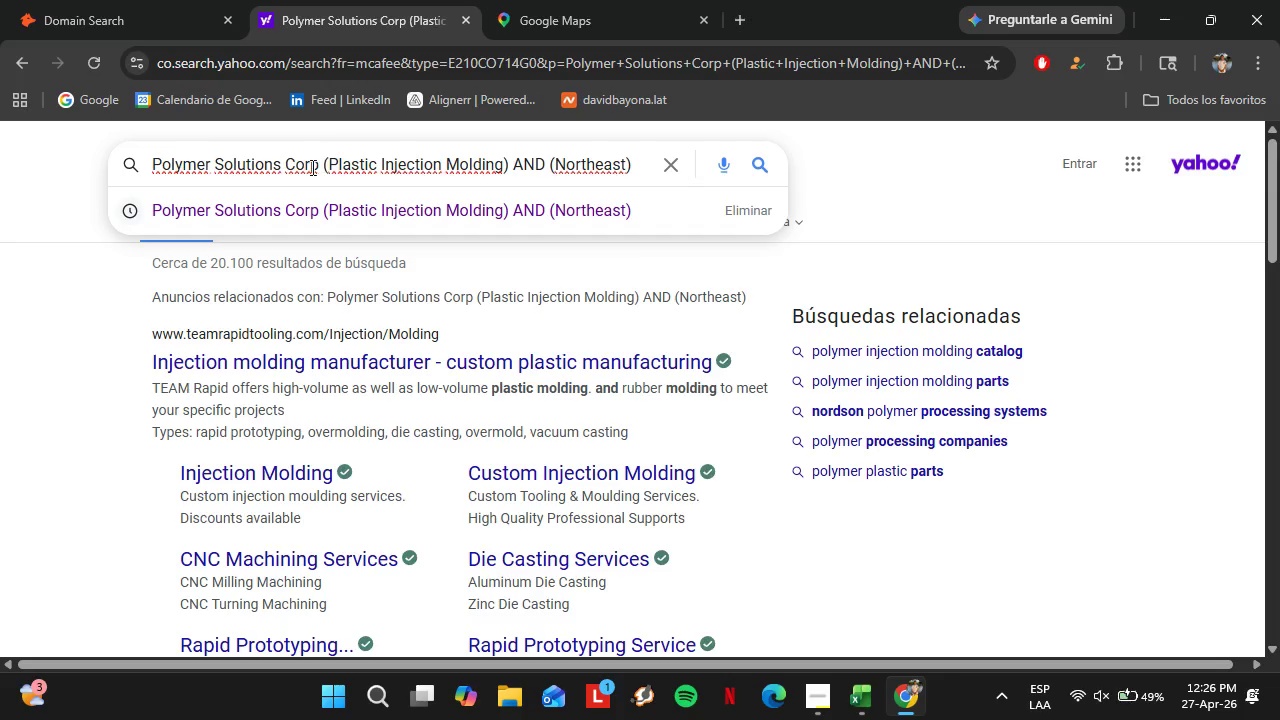 
left_click([78, 406])
 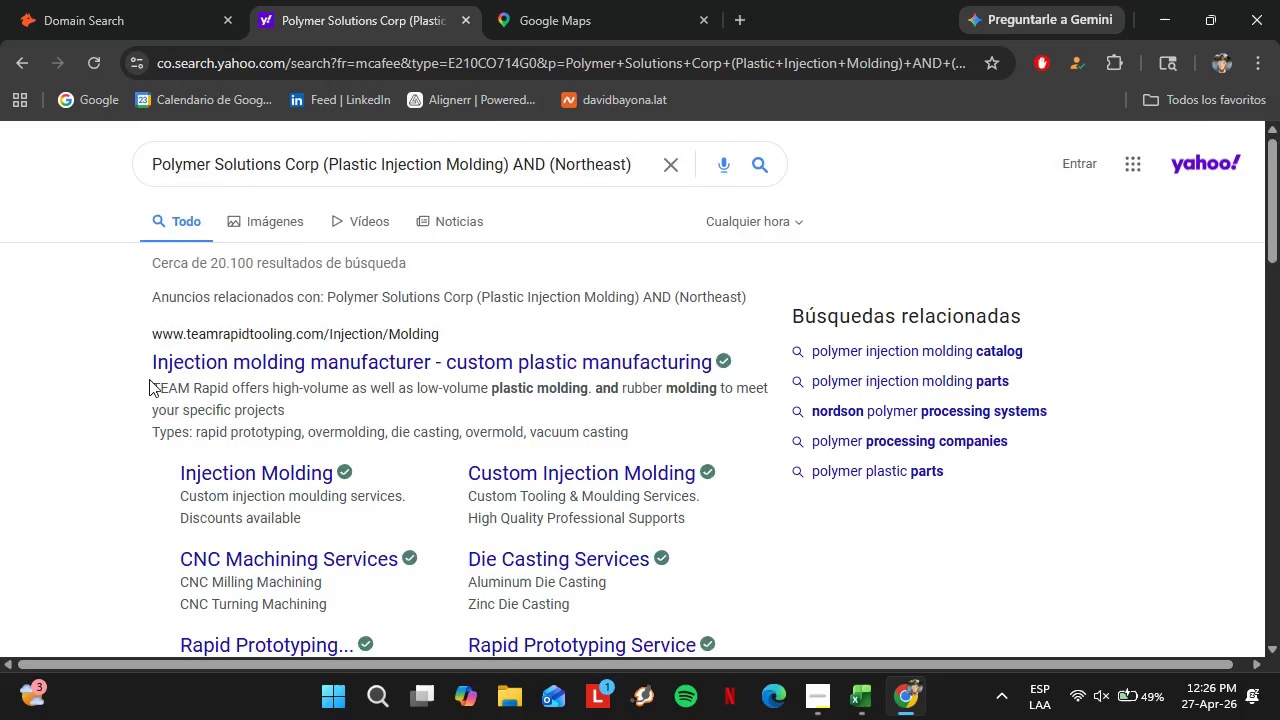 
scroll: coordinate [275, 517], scroll_direction: down, amount: 5.0
 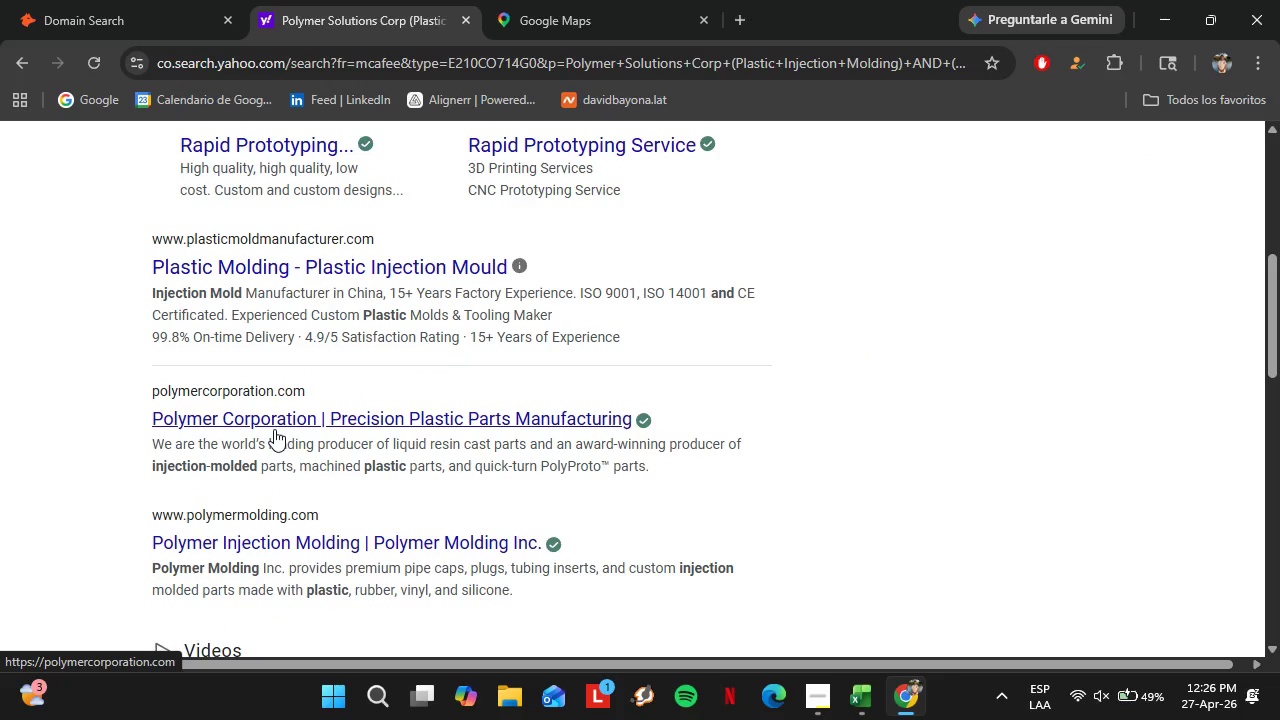 
left_click([274, 429])
 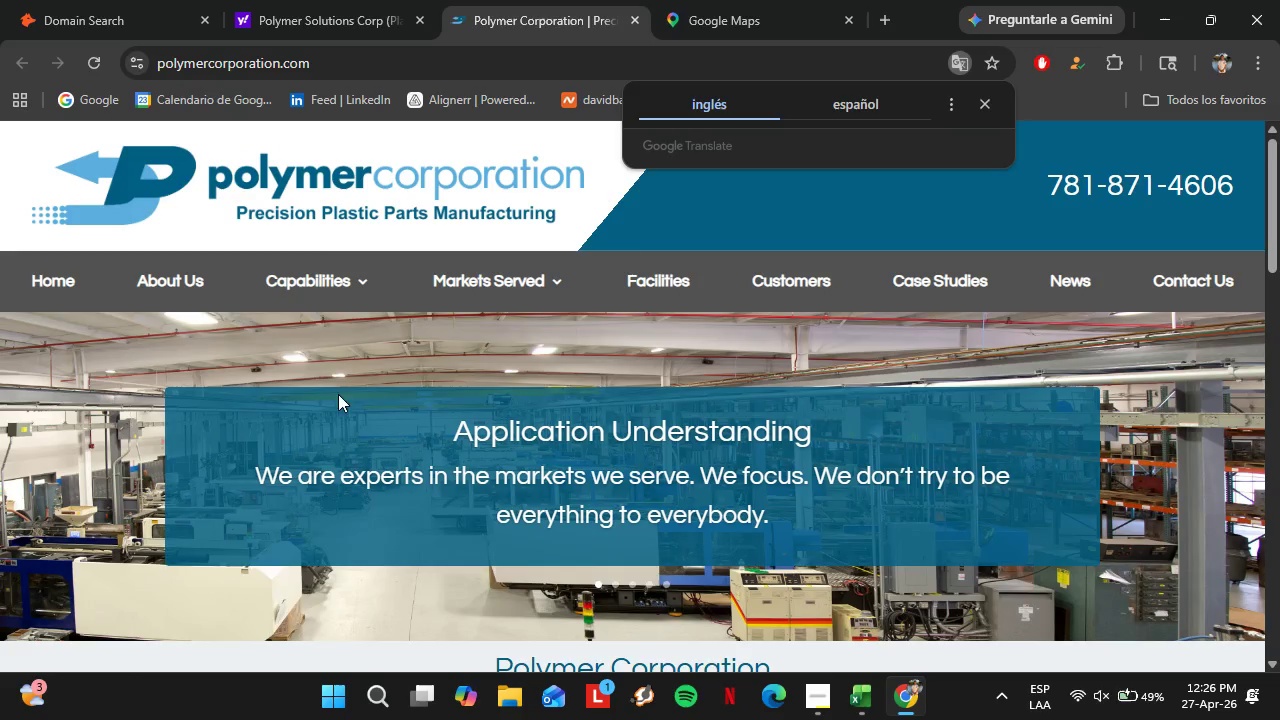 
wait(5.66)
 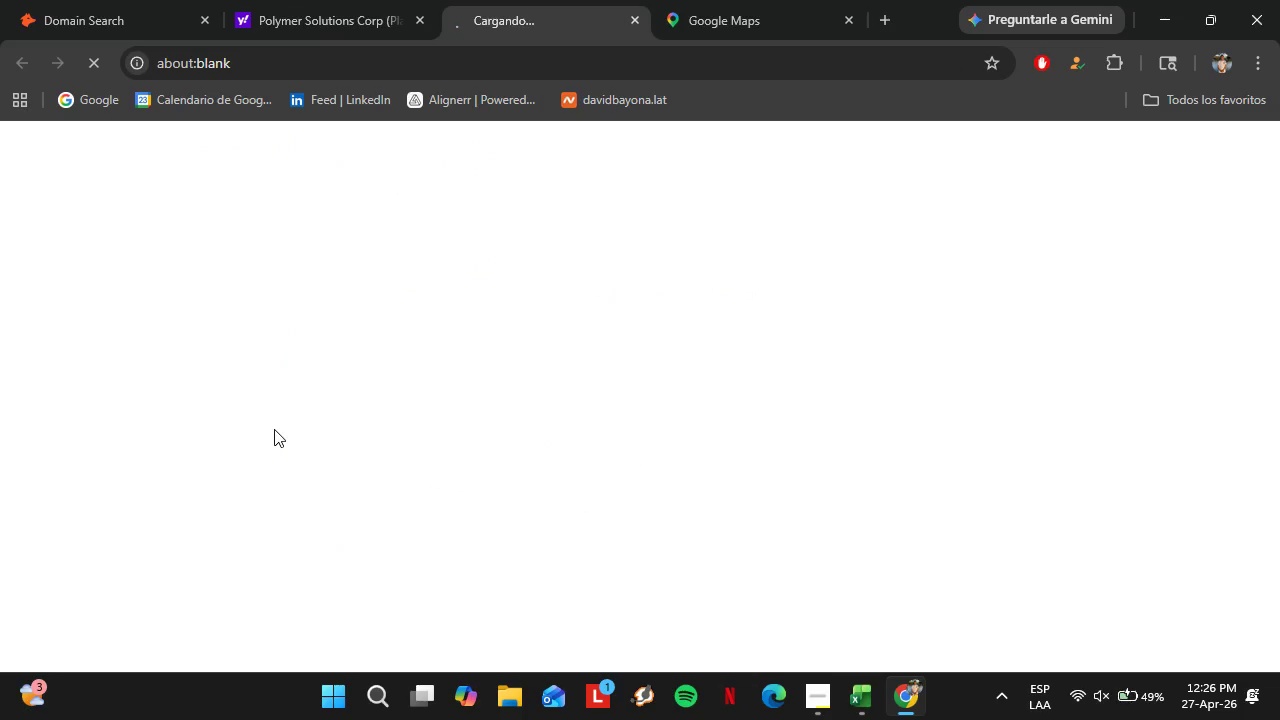 
scroll: coordinate [333, 416], scroll_direction: none, amount: 0.0
 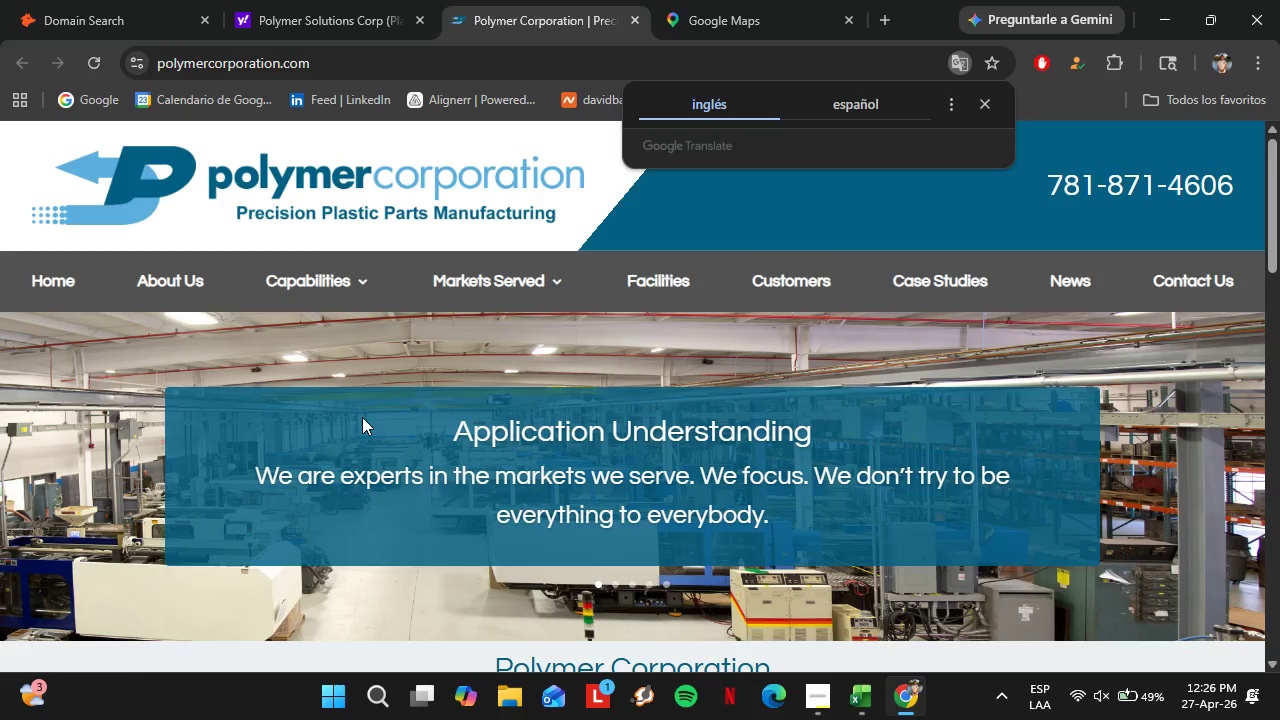 
scroll: coordinate [362, 417], scroll_direction: up, amount: 1.0
 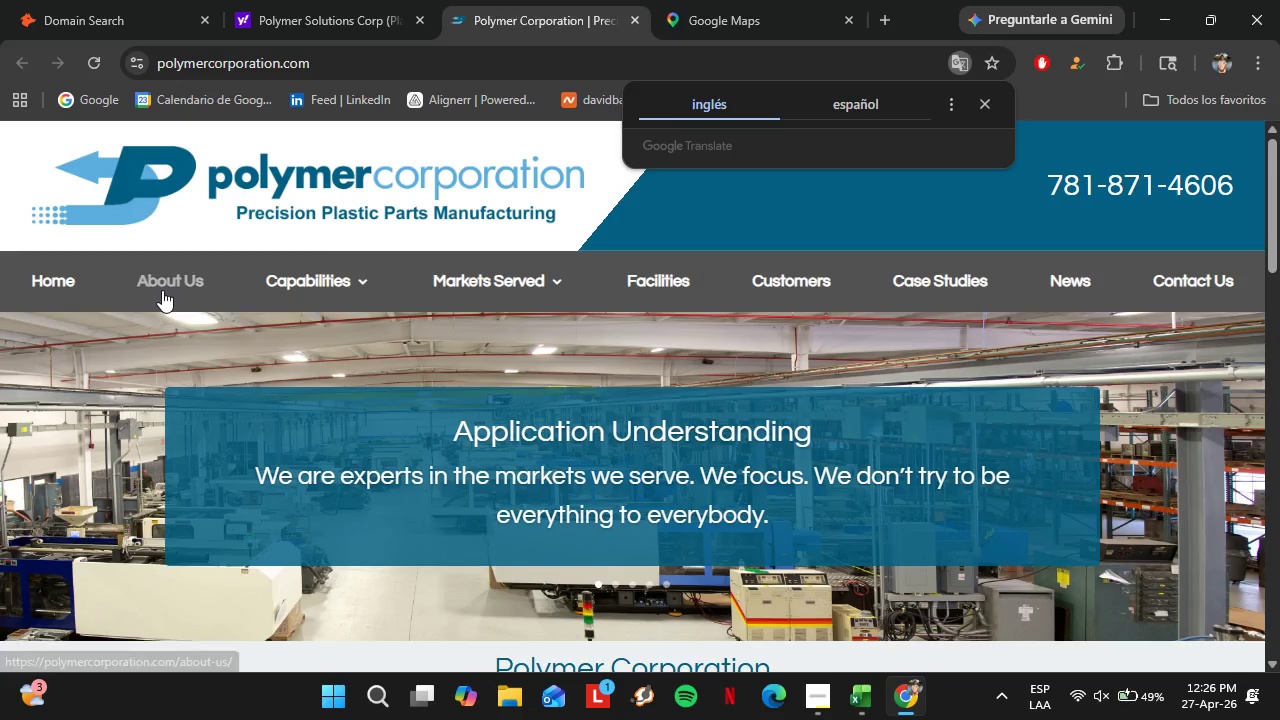 
scroll: coordinate [604, 466], scroll_direction: down, amount: 7.0
 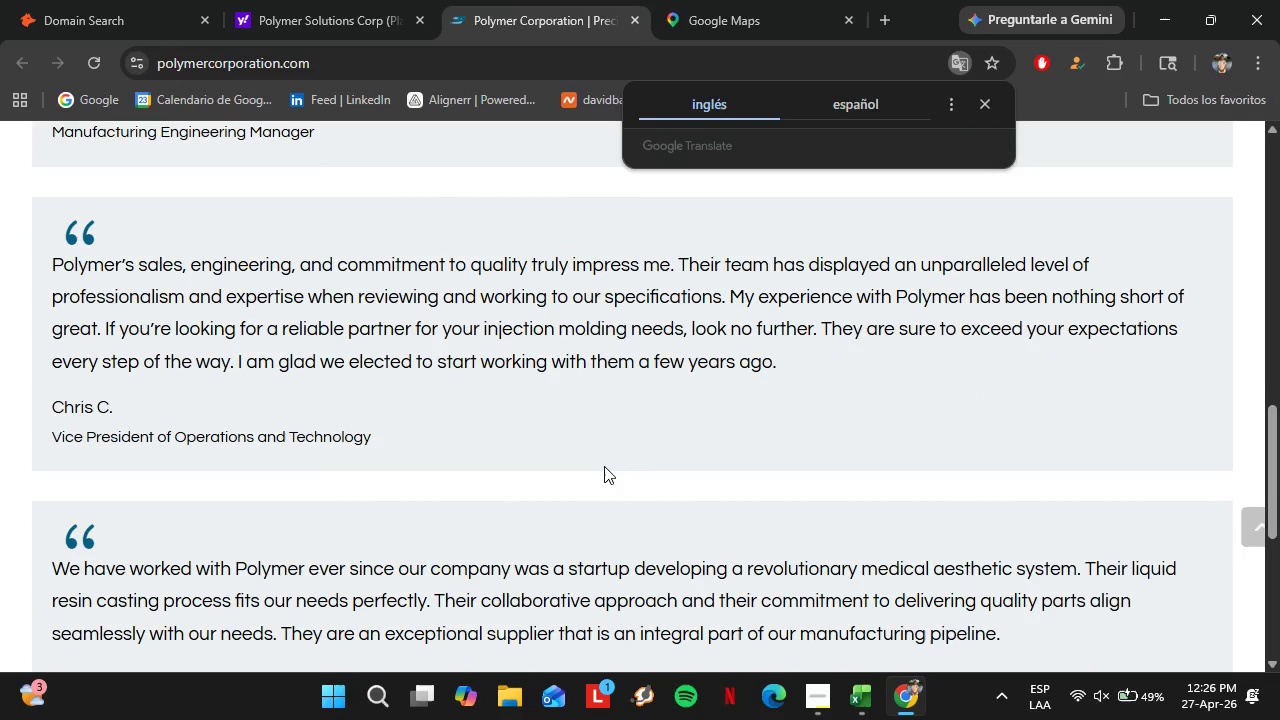 
scroll: coordinate [604, 467], scroll_direction: up, amount: 9.0
 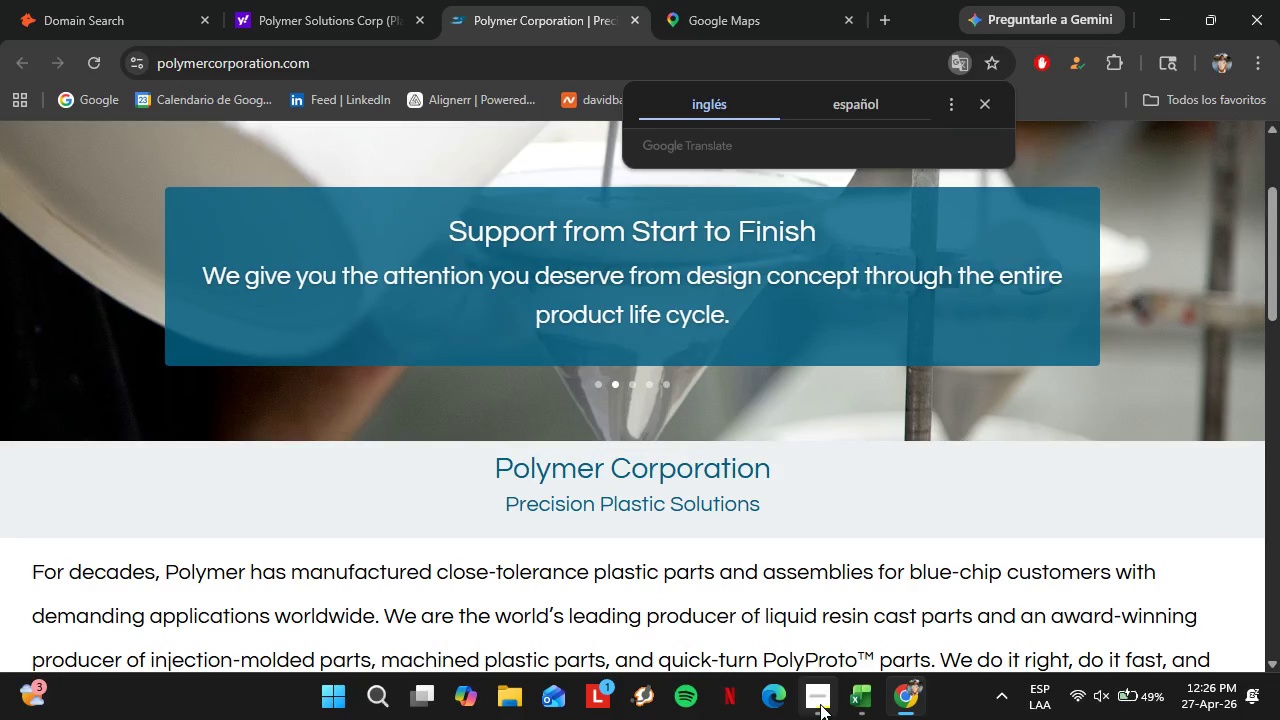 
left_click([820, 704])